 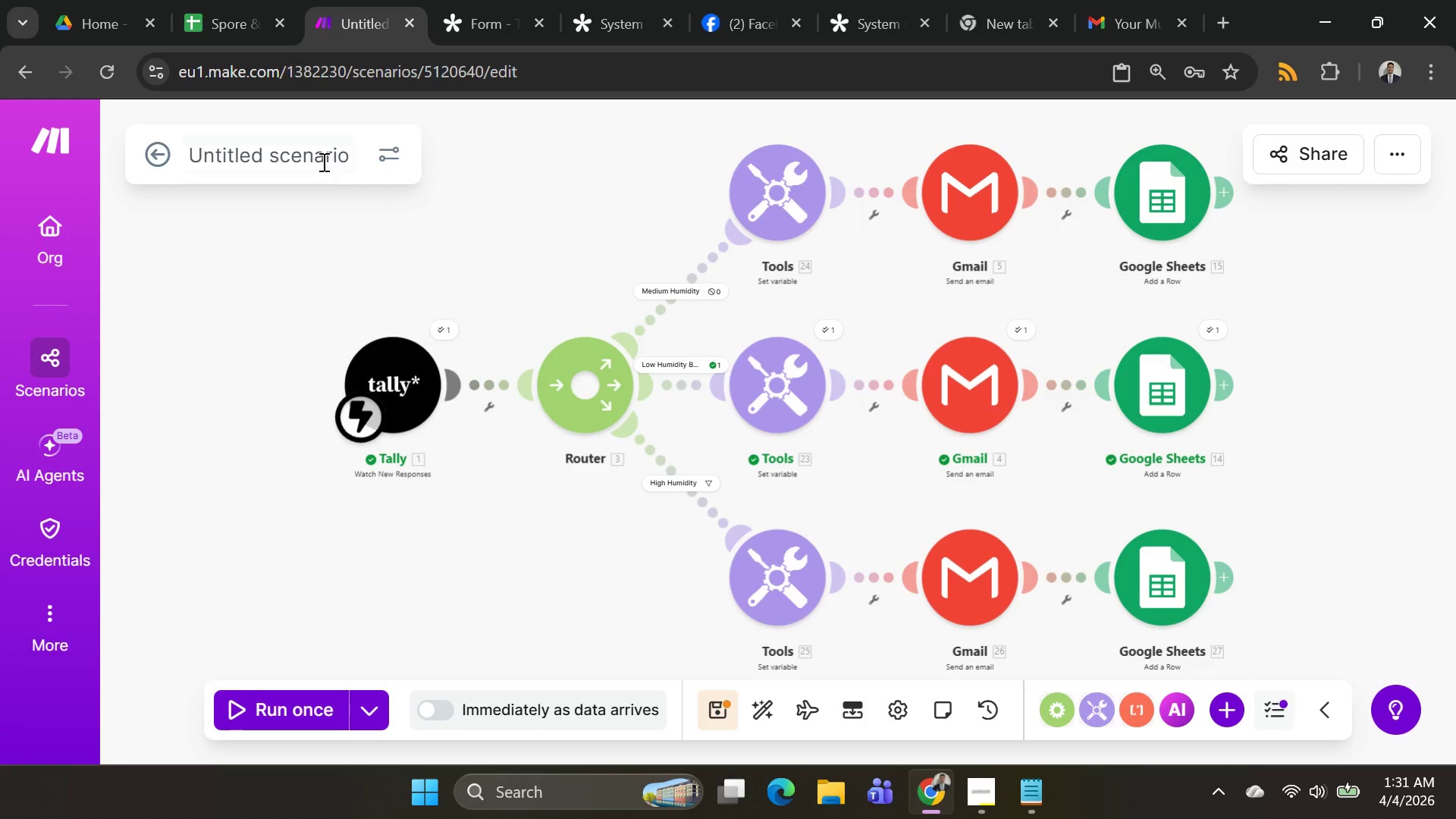 
key(Control+A)
 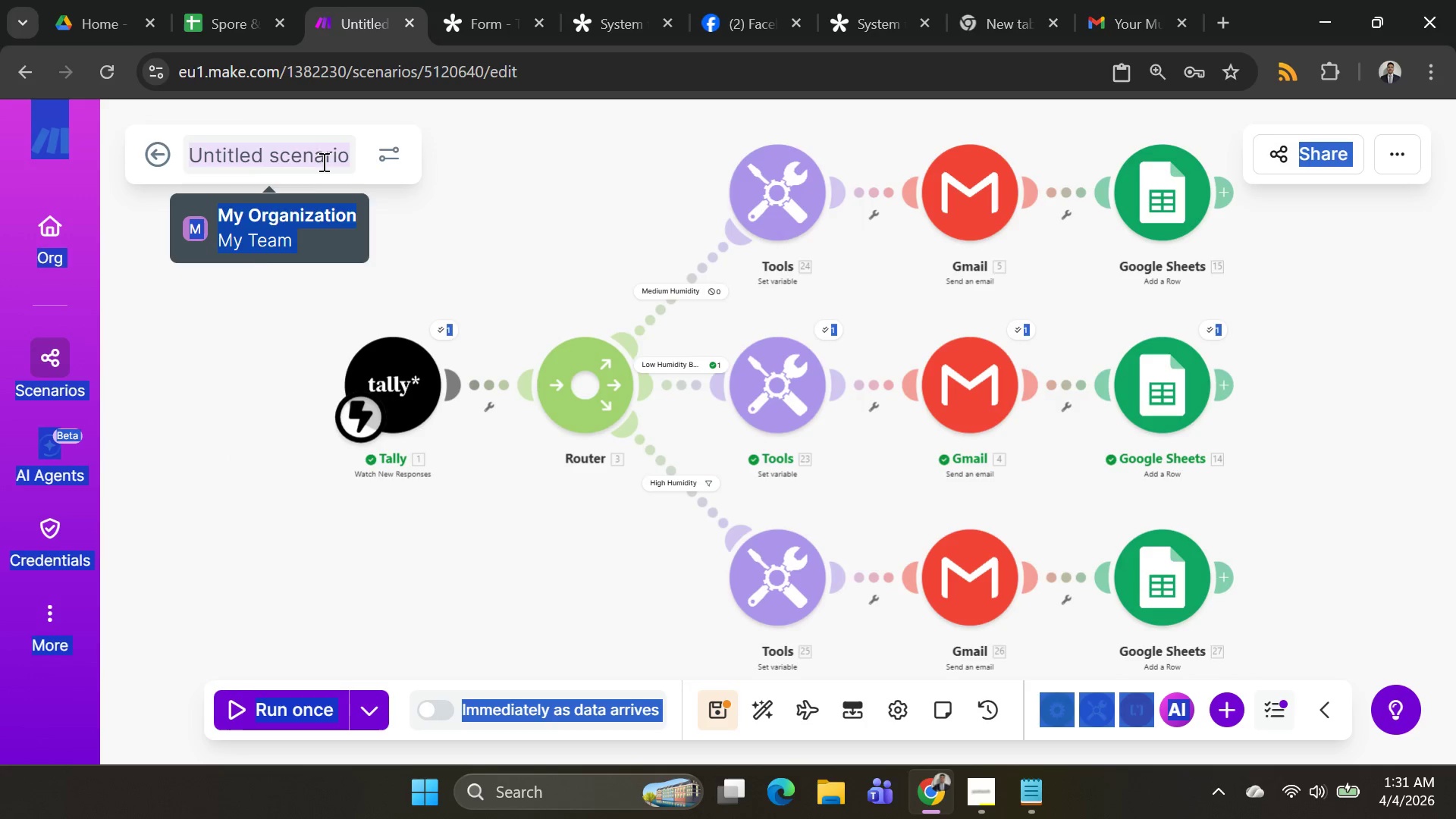 
left_click([320, 161])
 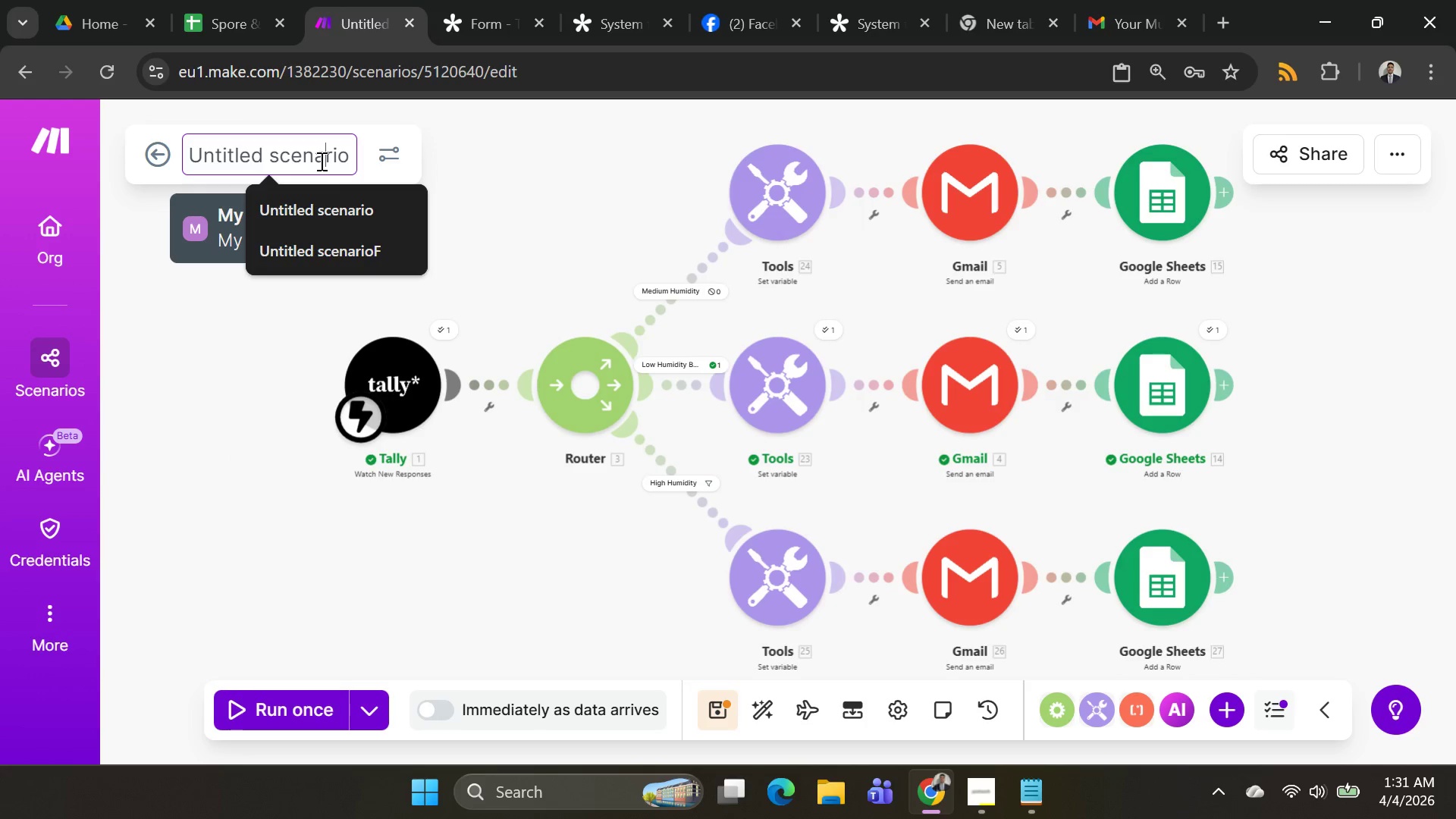 
key(Control+A)
 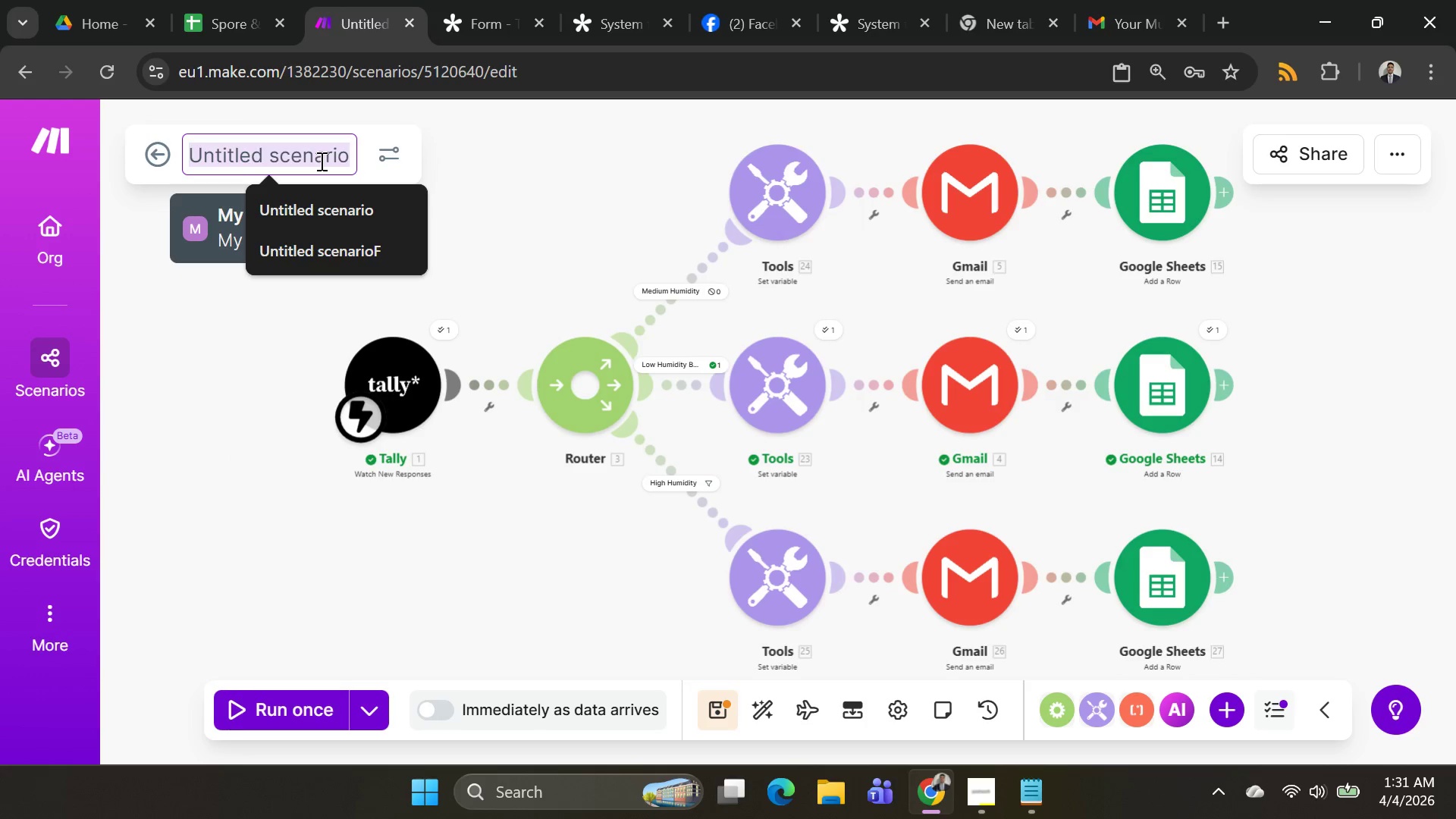 
key(Control+V)
 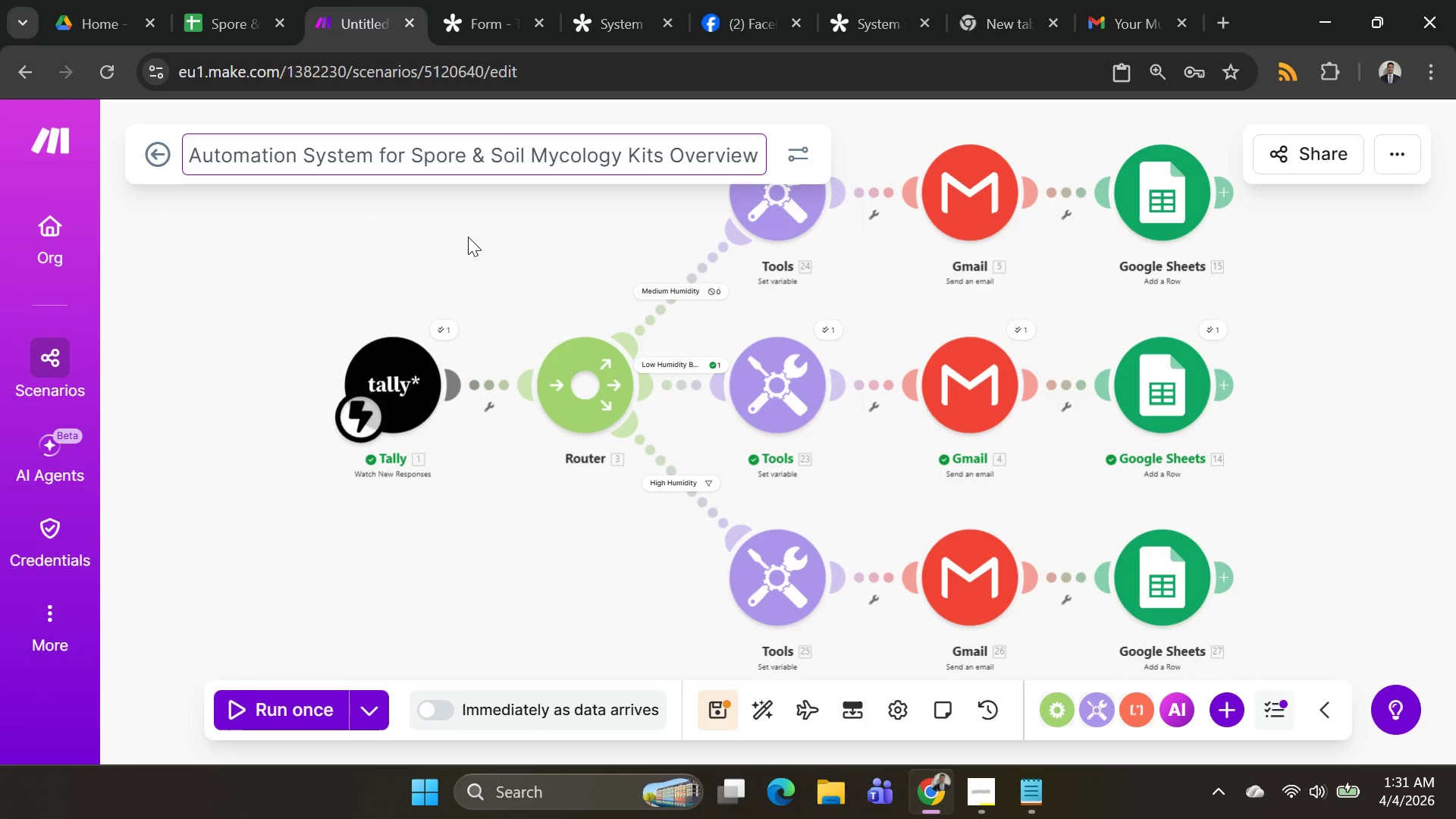 
left_click([469, 237])
 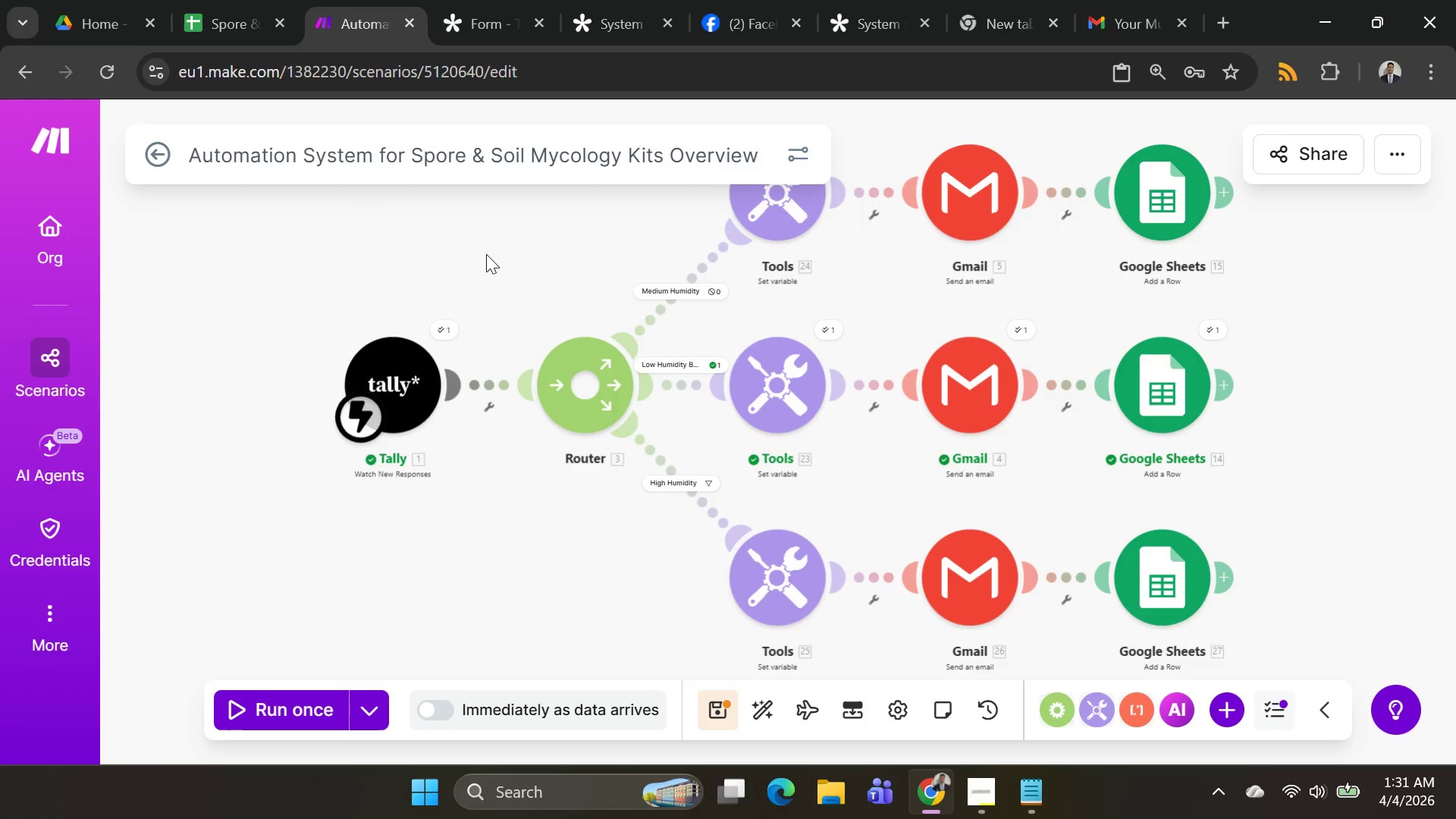 
left_click_drag(start_coordinate=[486, 254], to_coordinate=[447, 281])
 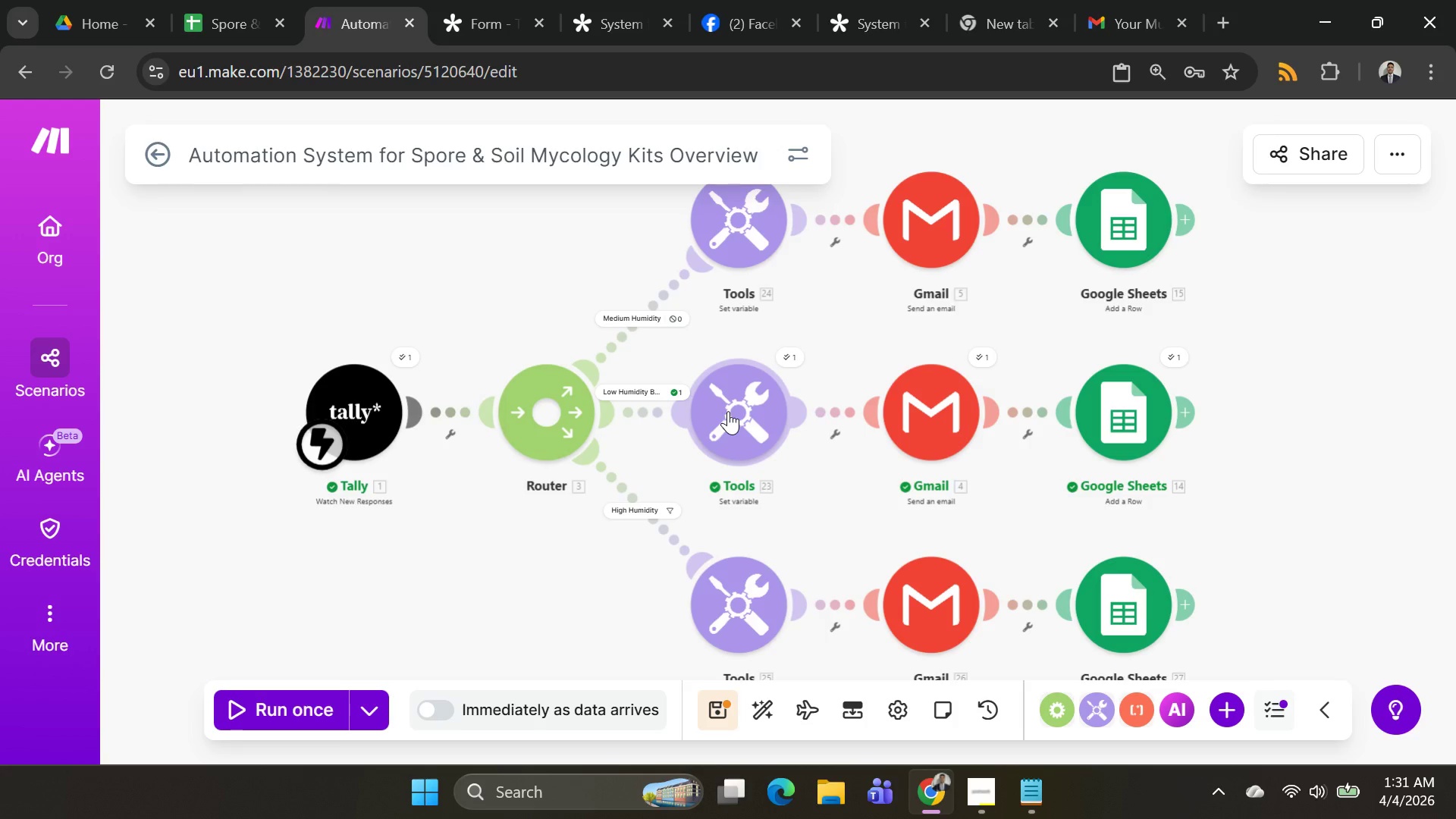 
key(Alt+AltLeft)
 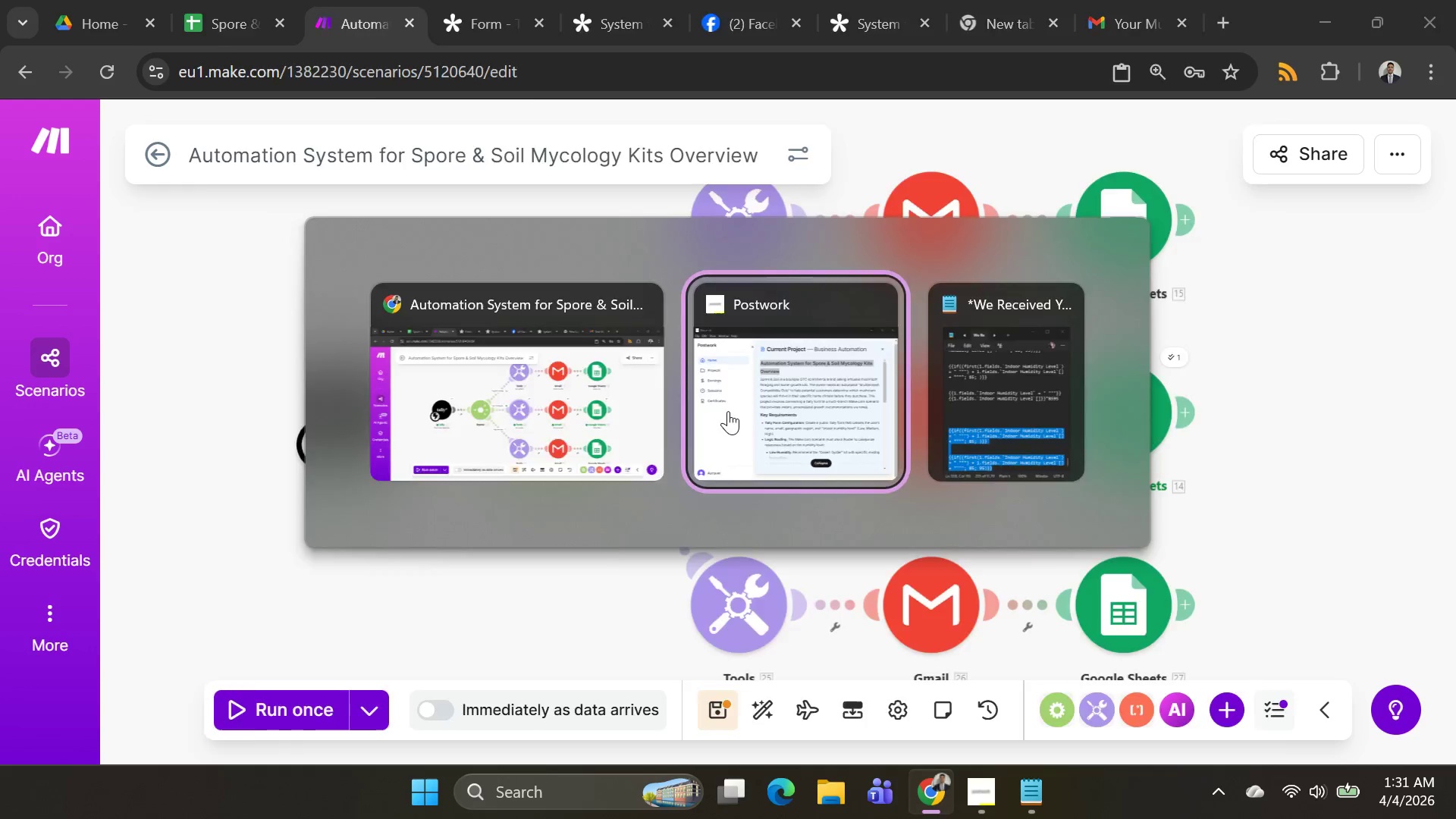 
key(Alt+Tab)
 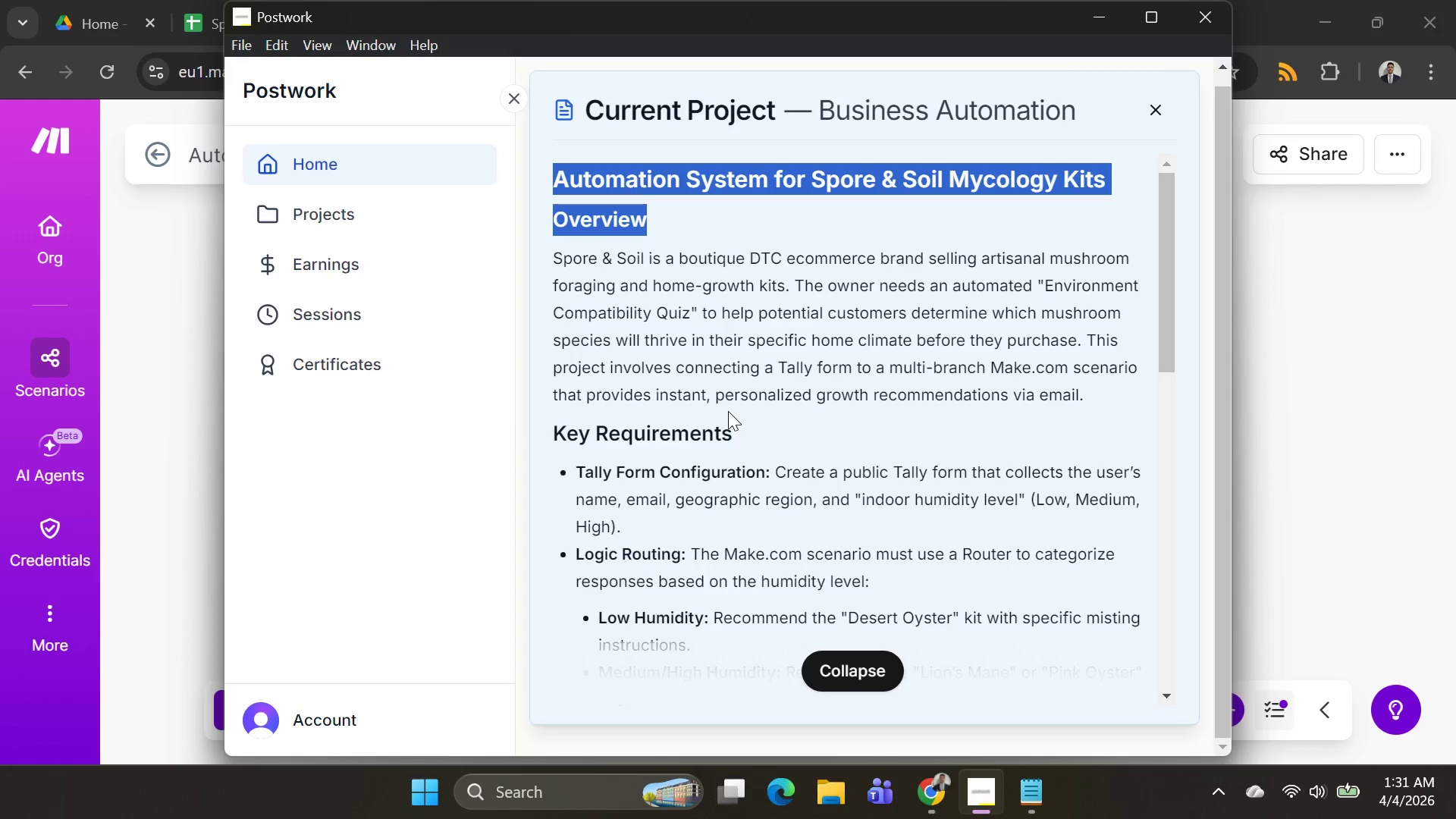 
key(Alt+AltLeft)